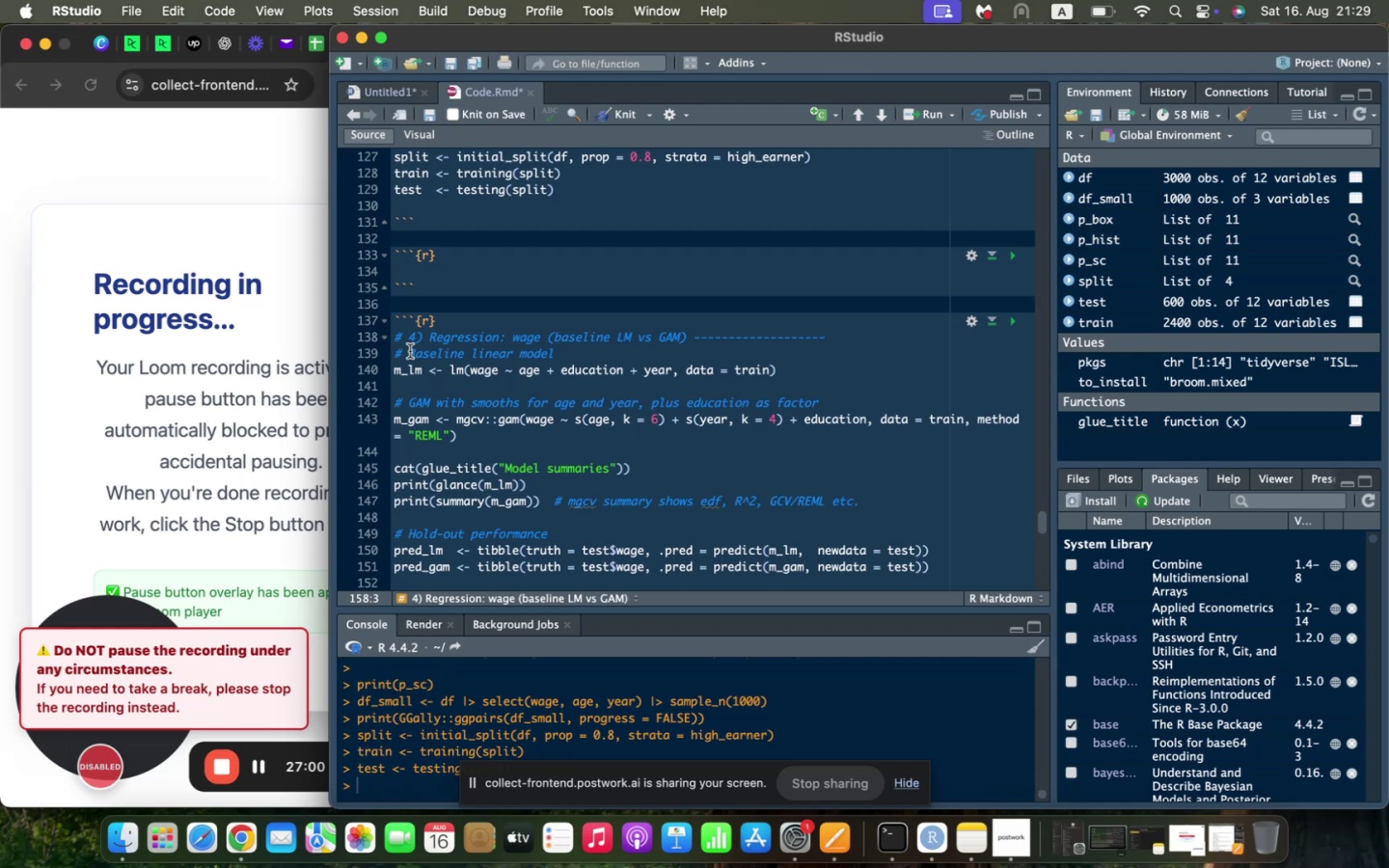 
wait(18.91)
 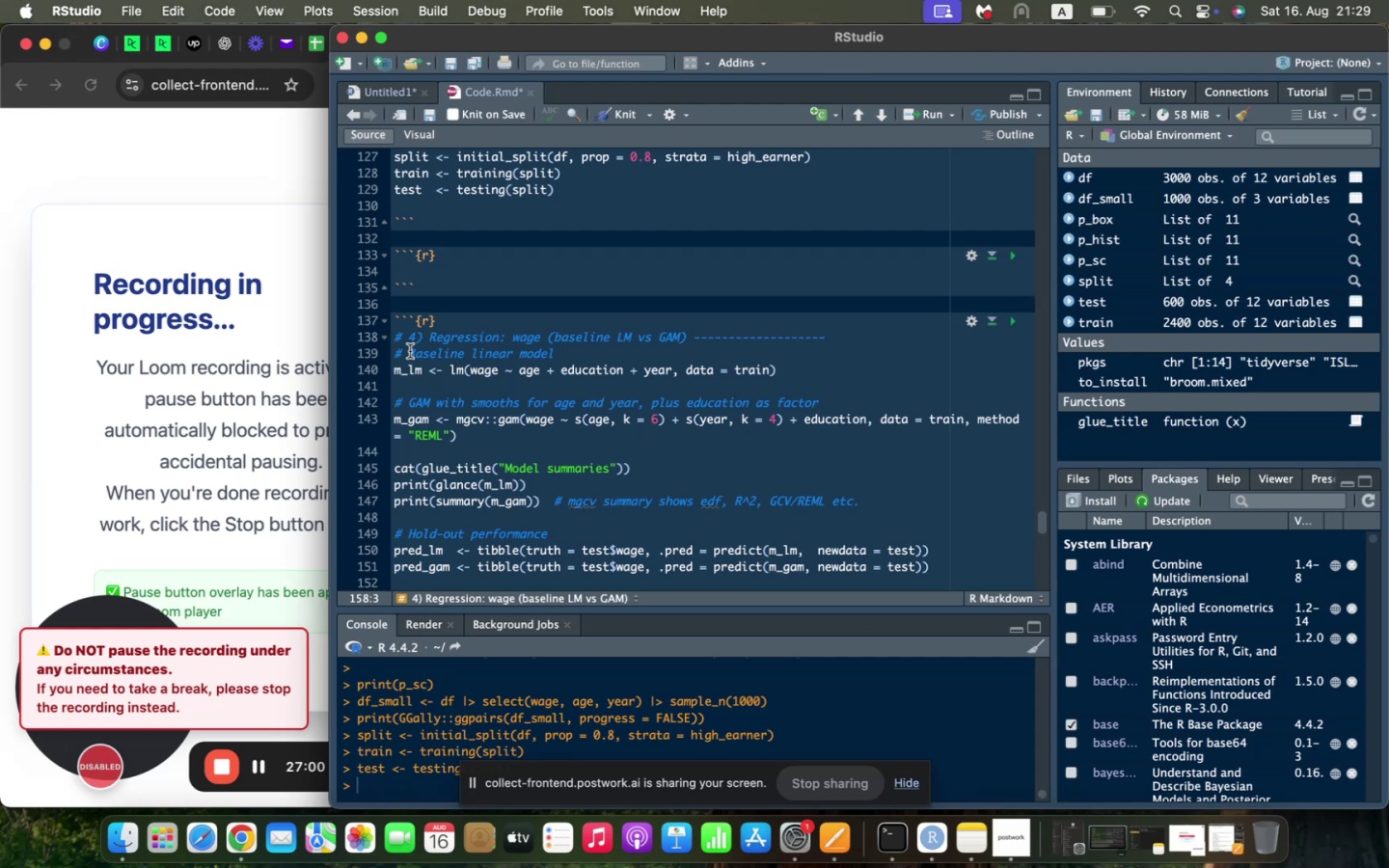 
left_click([392, 255])
 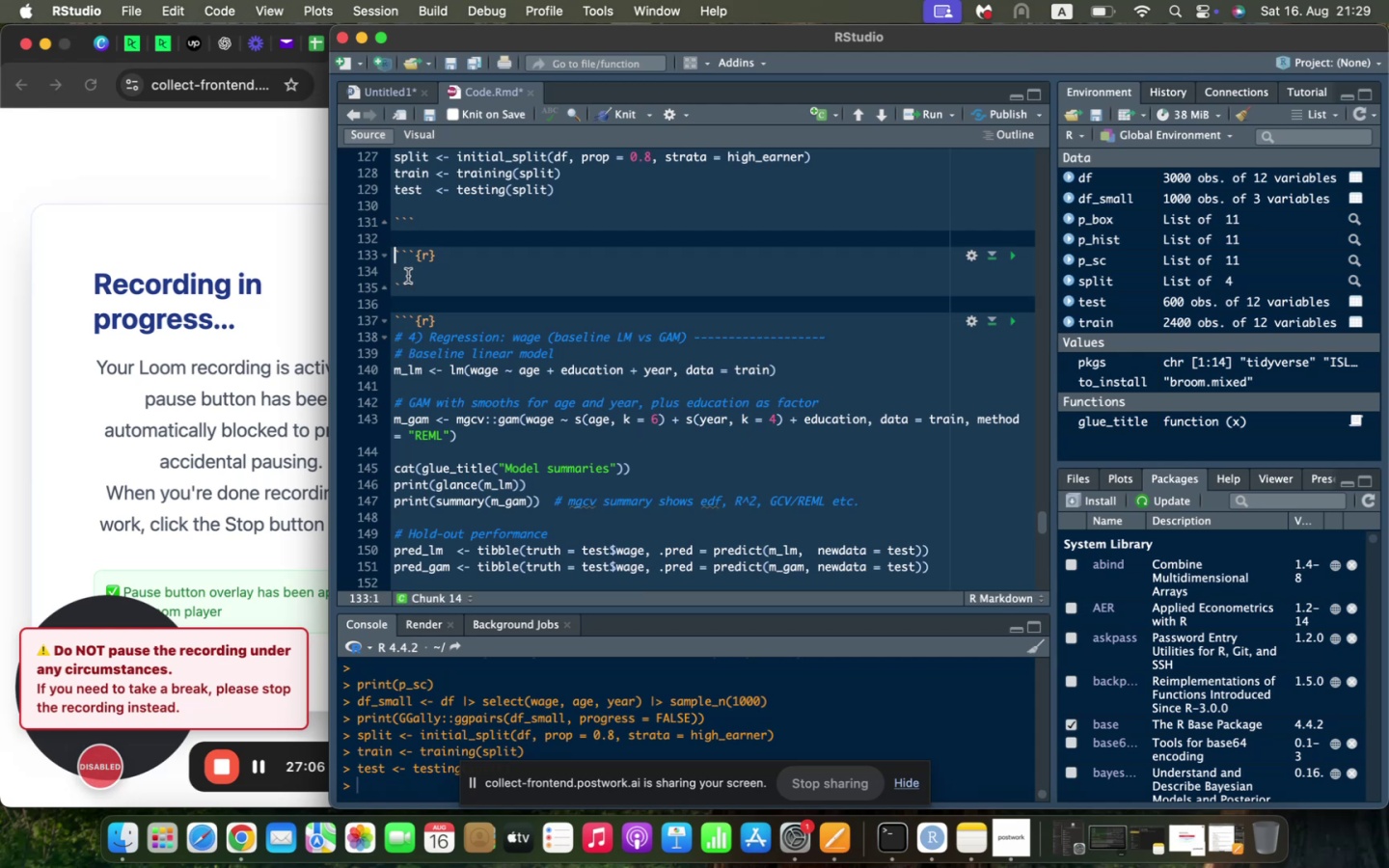 
key(Enter)
 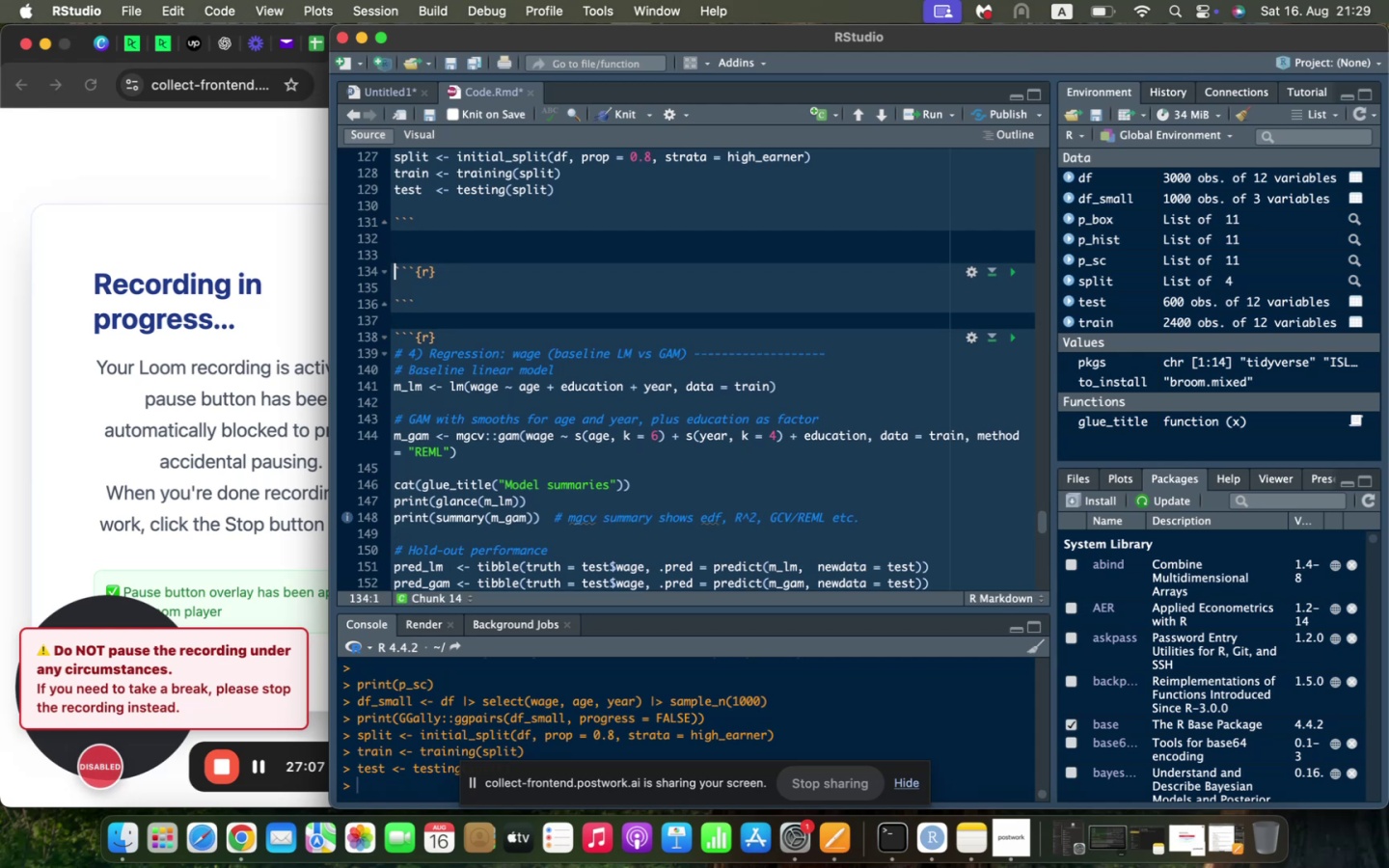 
key(ArrowUp)
 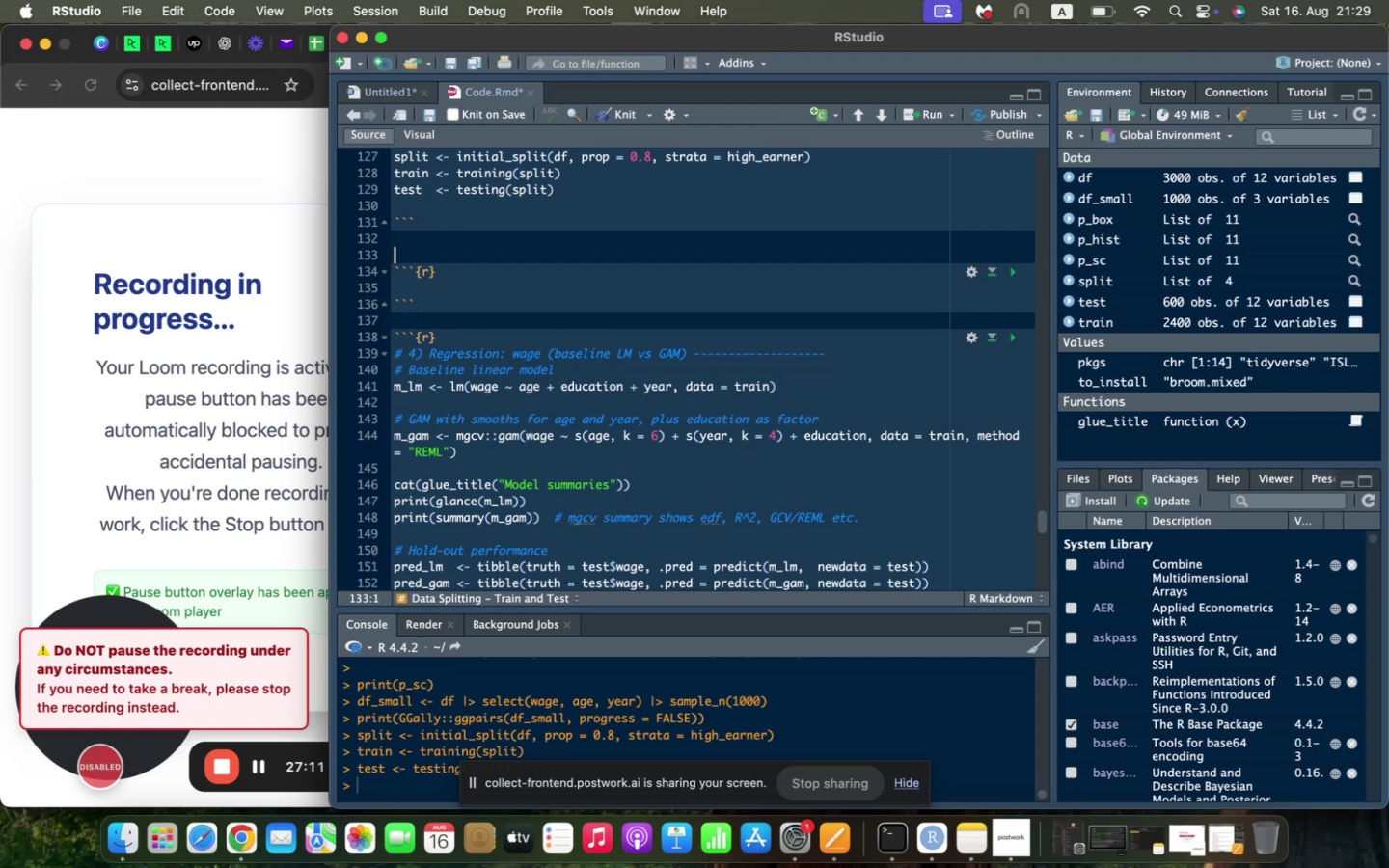 
scroll: coordinate [448, 318], scroll_direction: up, amount: 5.0
 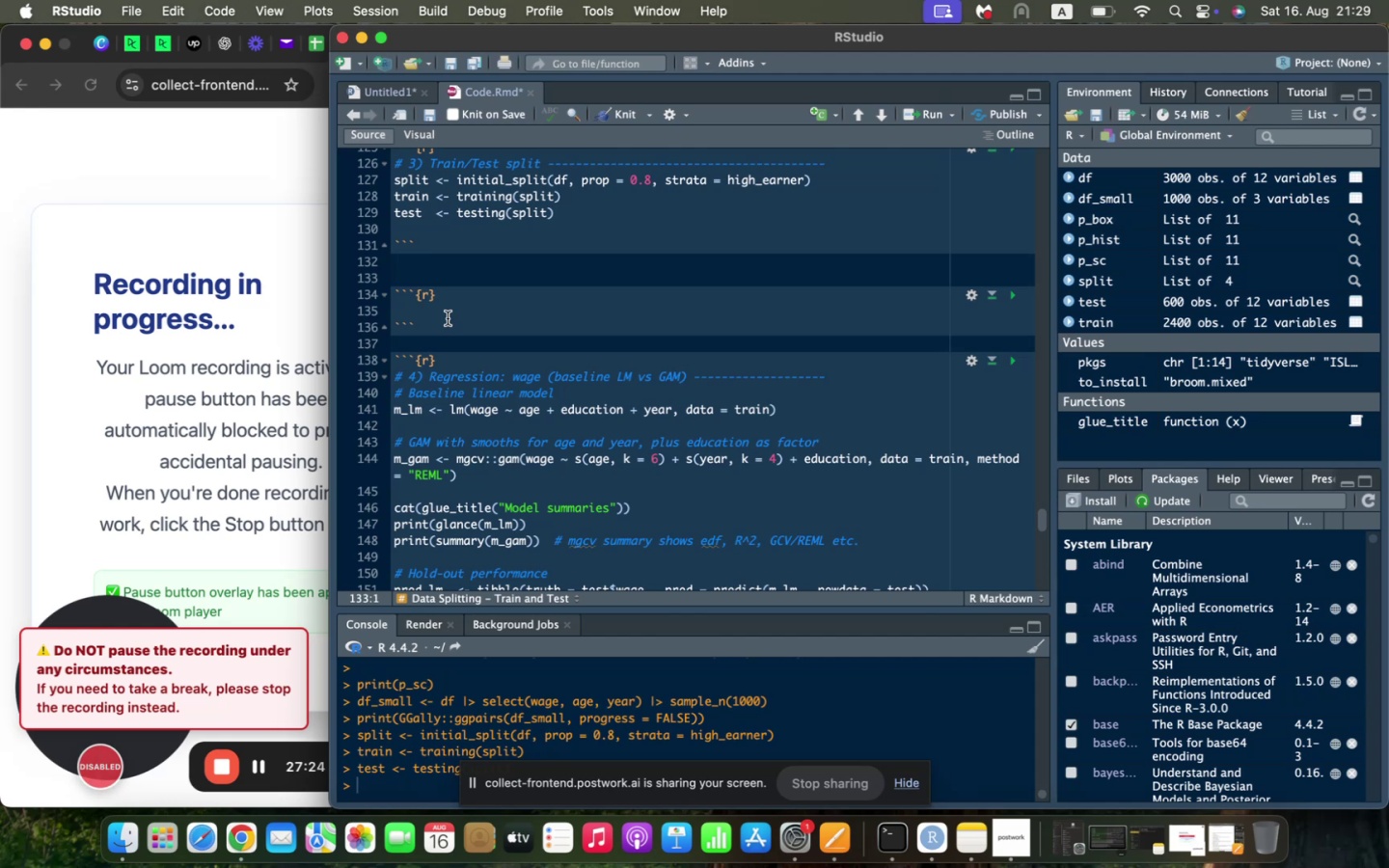 
wait(10.73)
 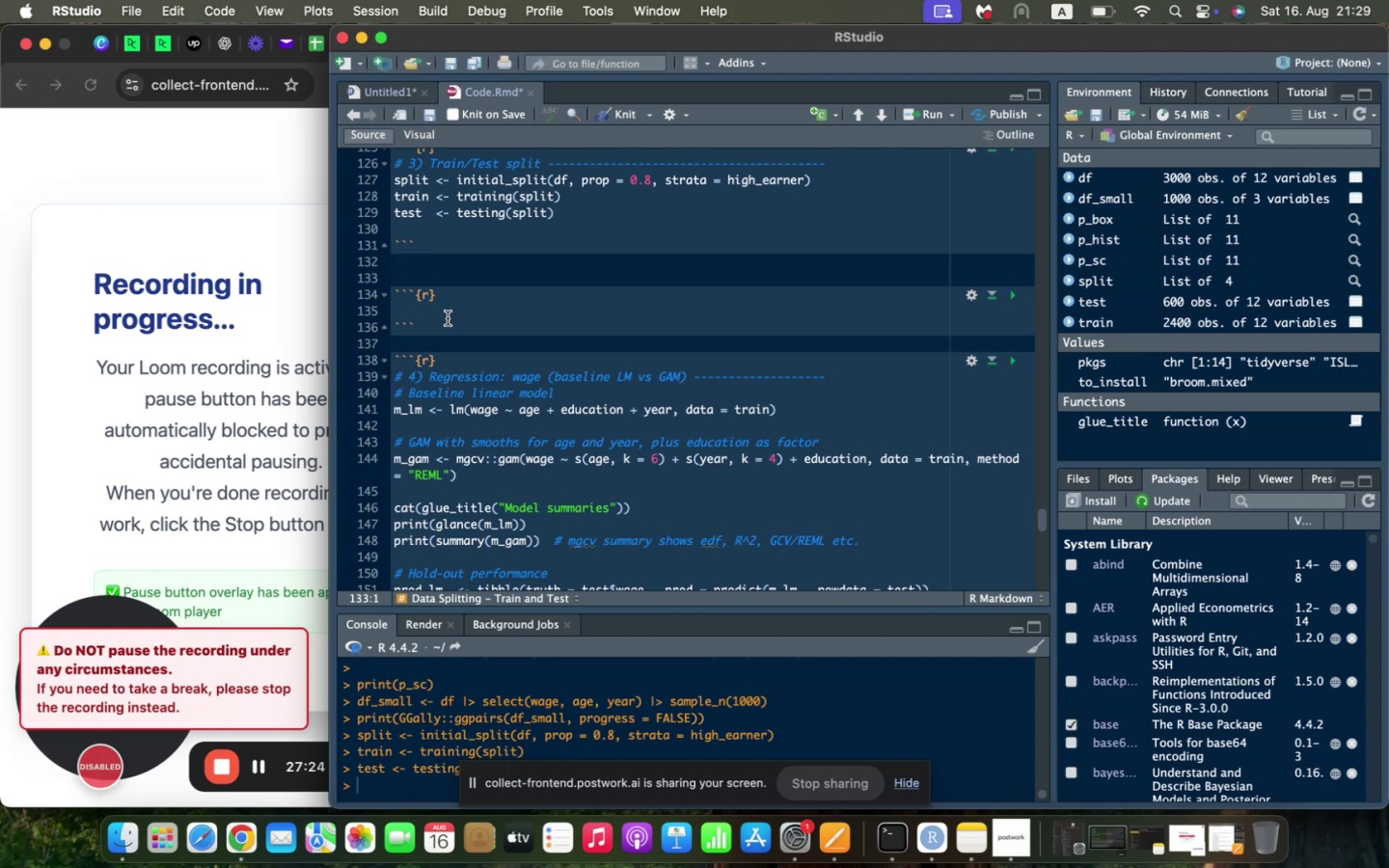 
scroll: coordinate [448, 312], scroll_direction: up, amount: 7.0
 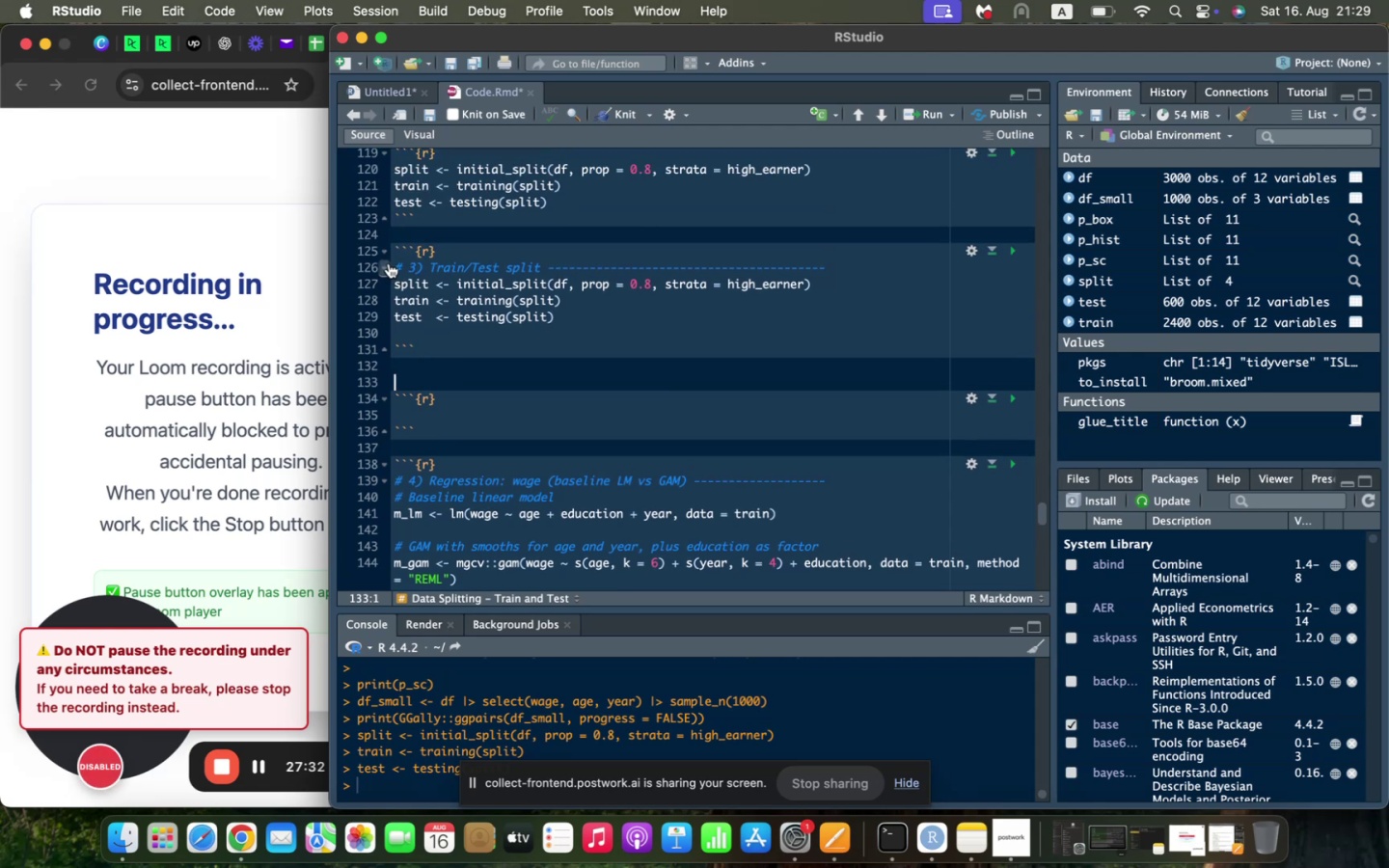 
left_click_drag(start_coordinate=[392, 261], to_coordinate=[639, 326])
 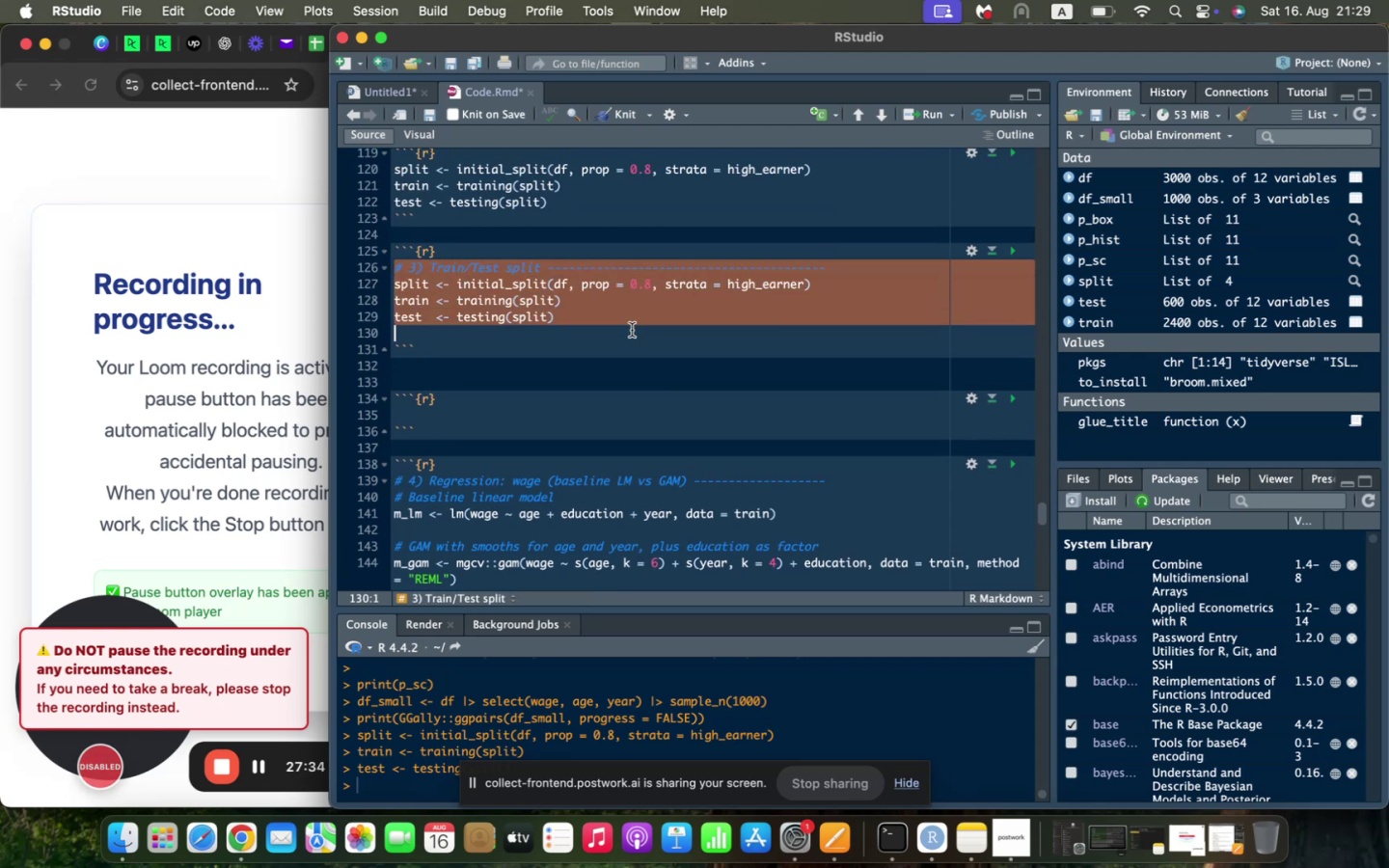 
key(Backspace)
 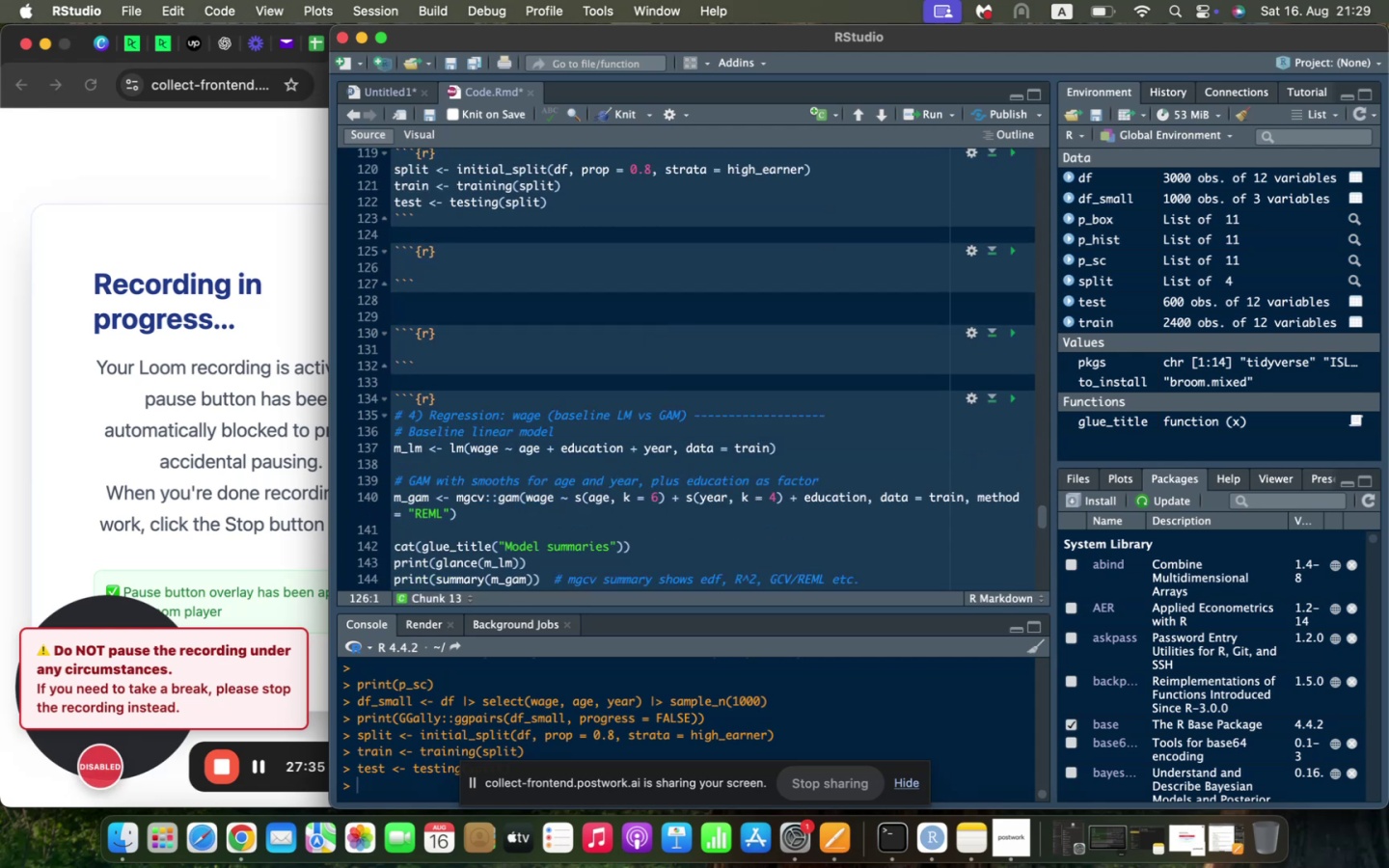 
key(ArrowUp)
 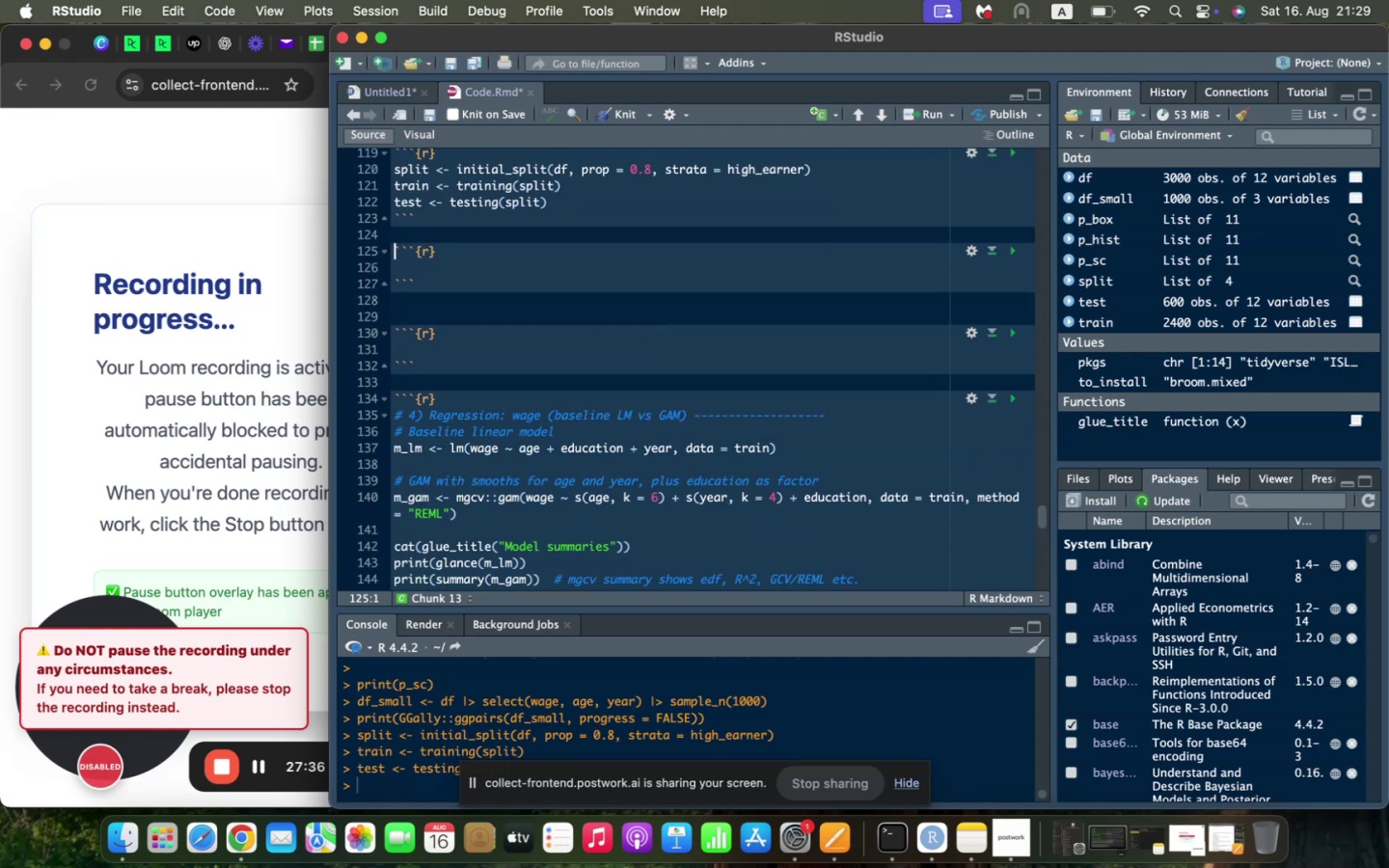 
key(Enter)
 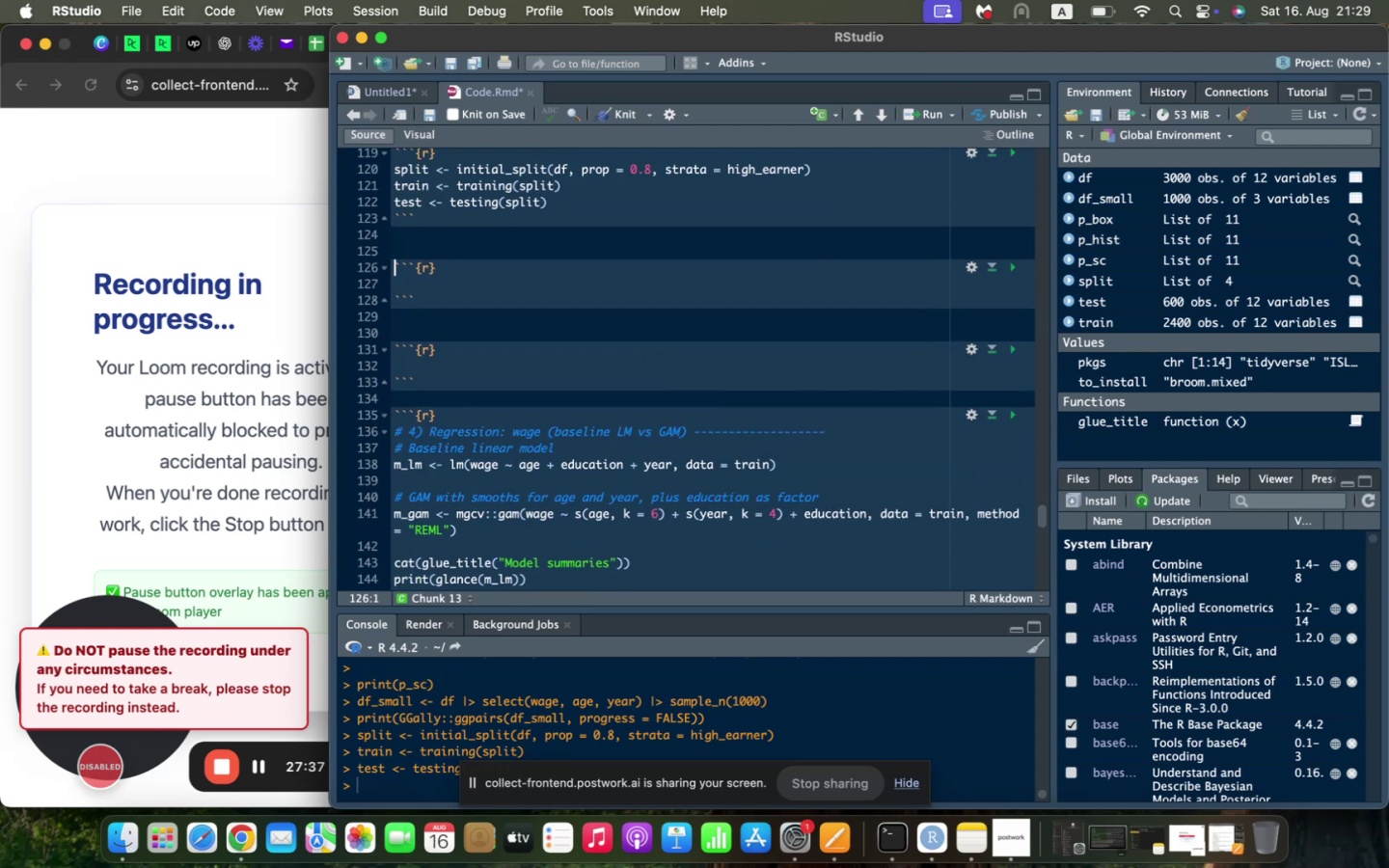 
key(ArrowUp)
 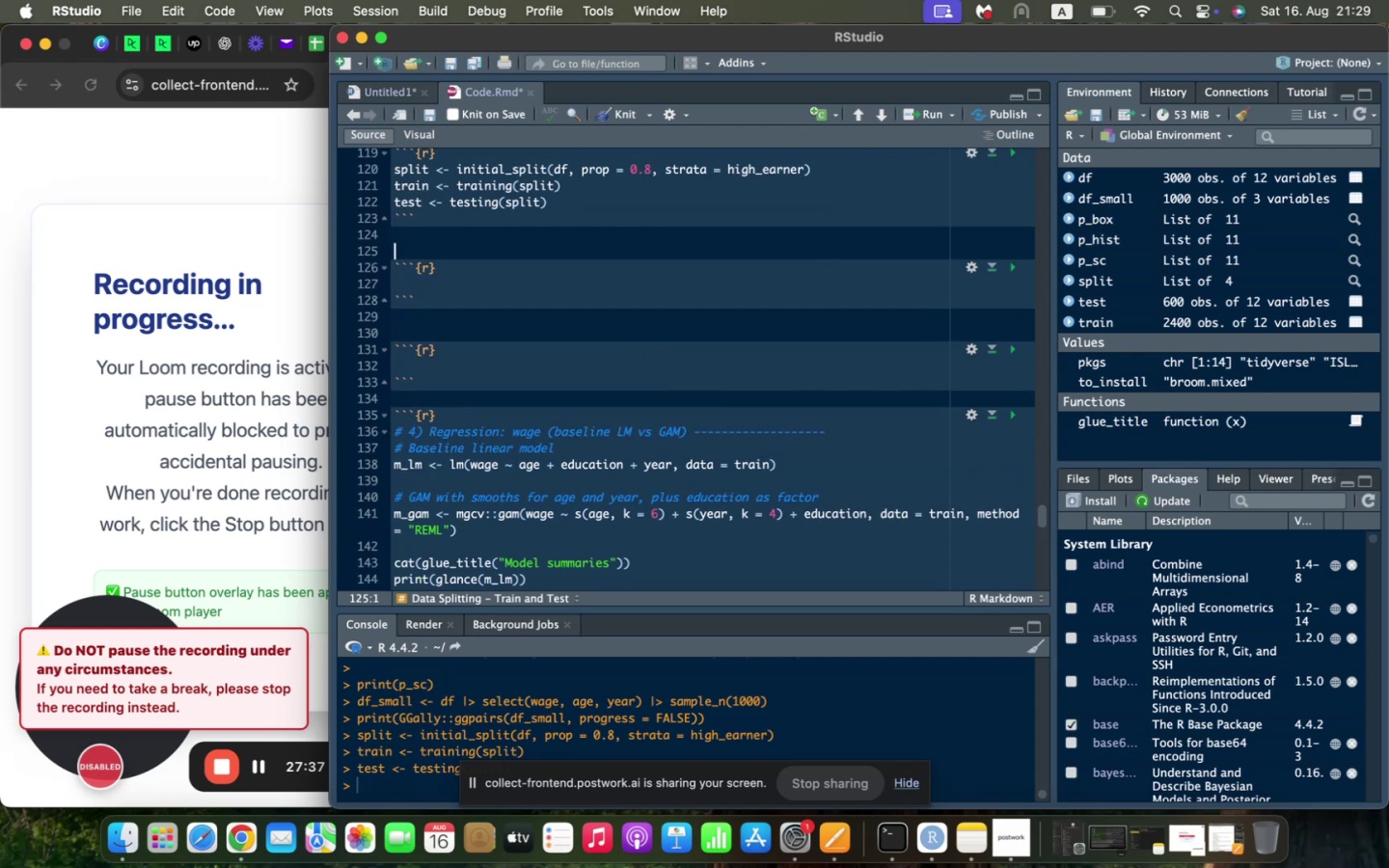 
key(Enter)
 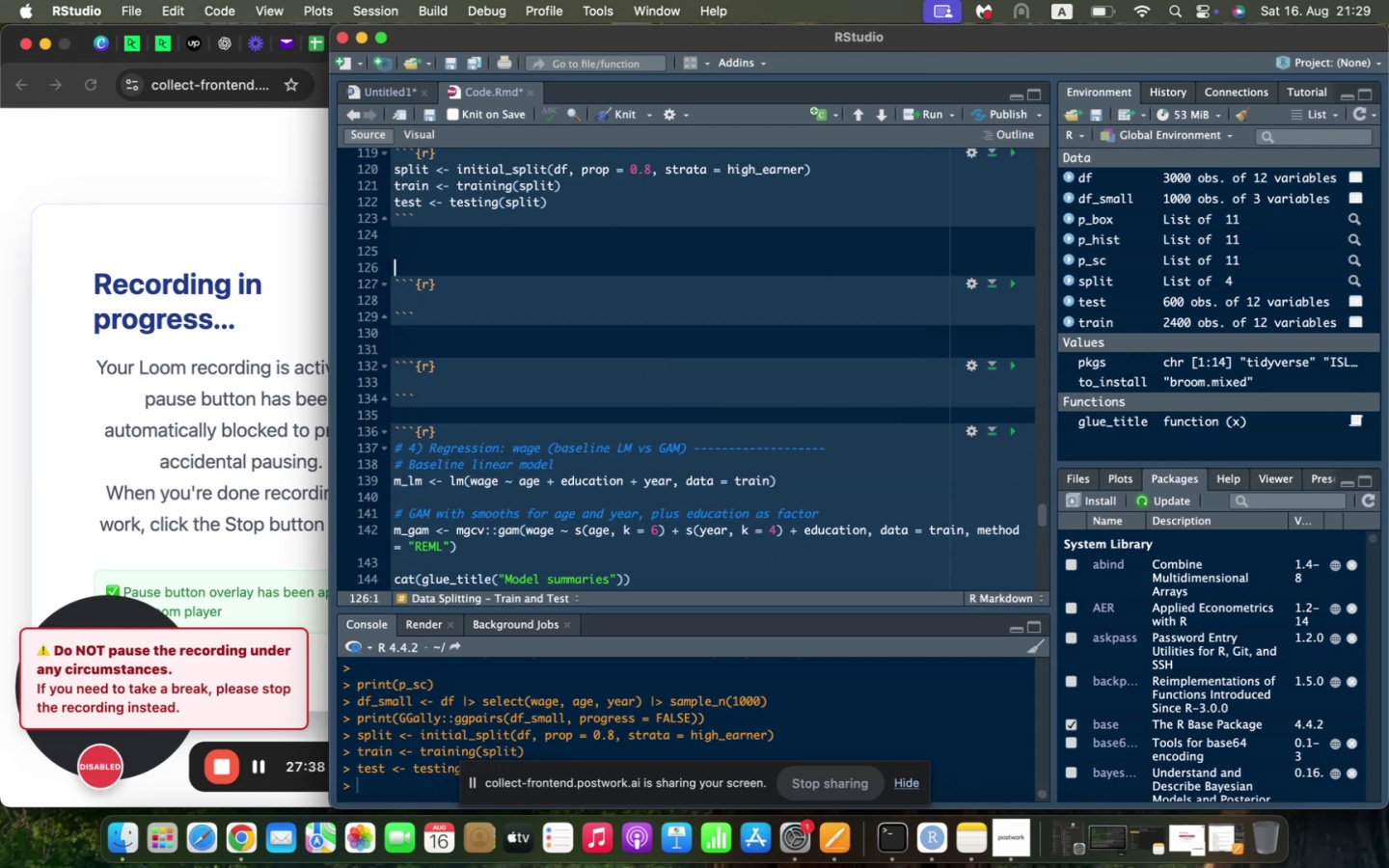 
key(ArrowUp)
 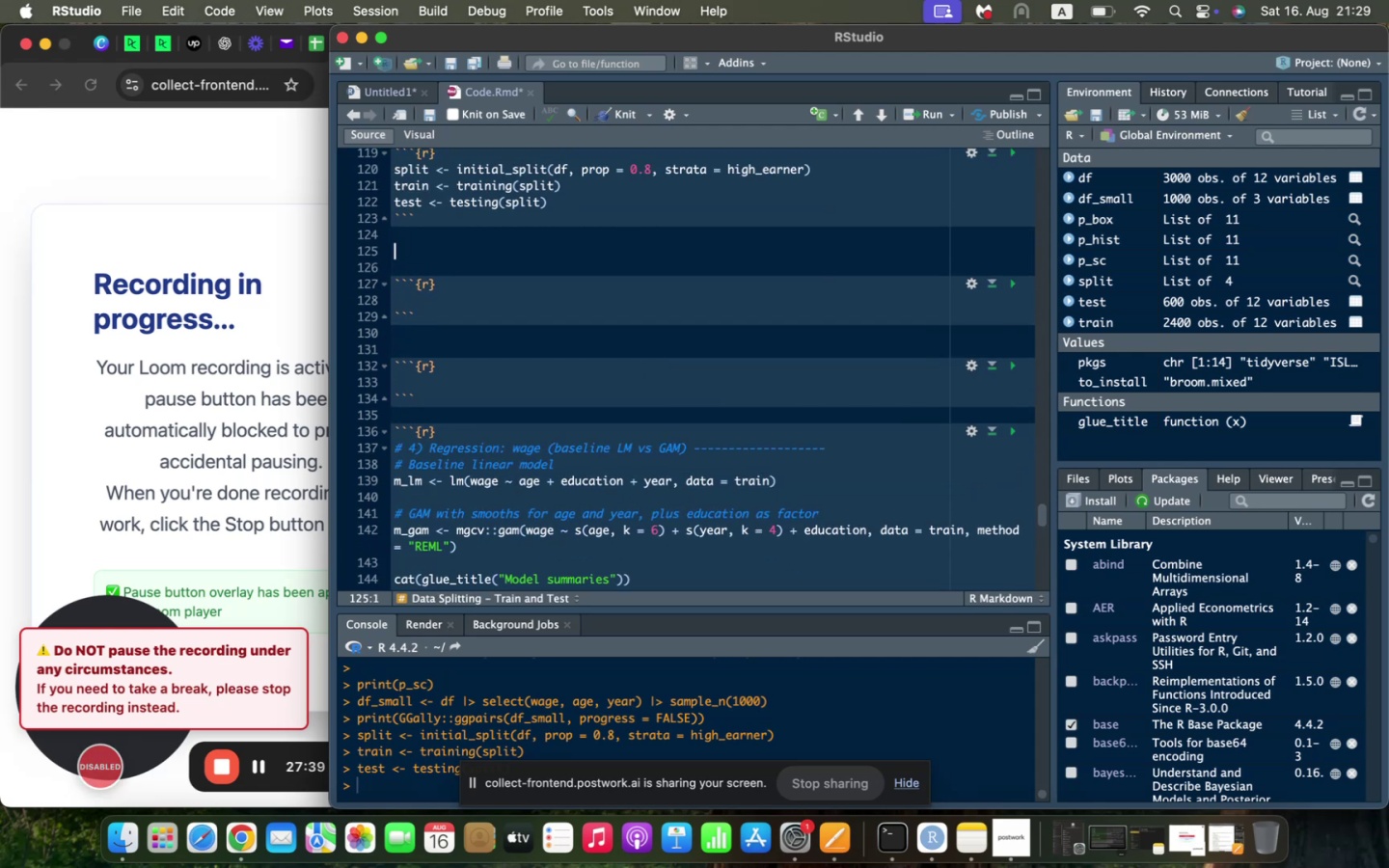 
type(##)
 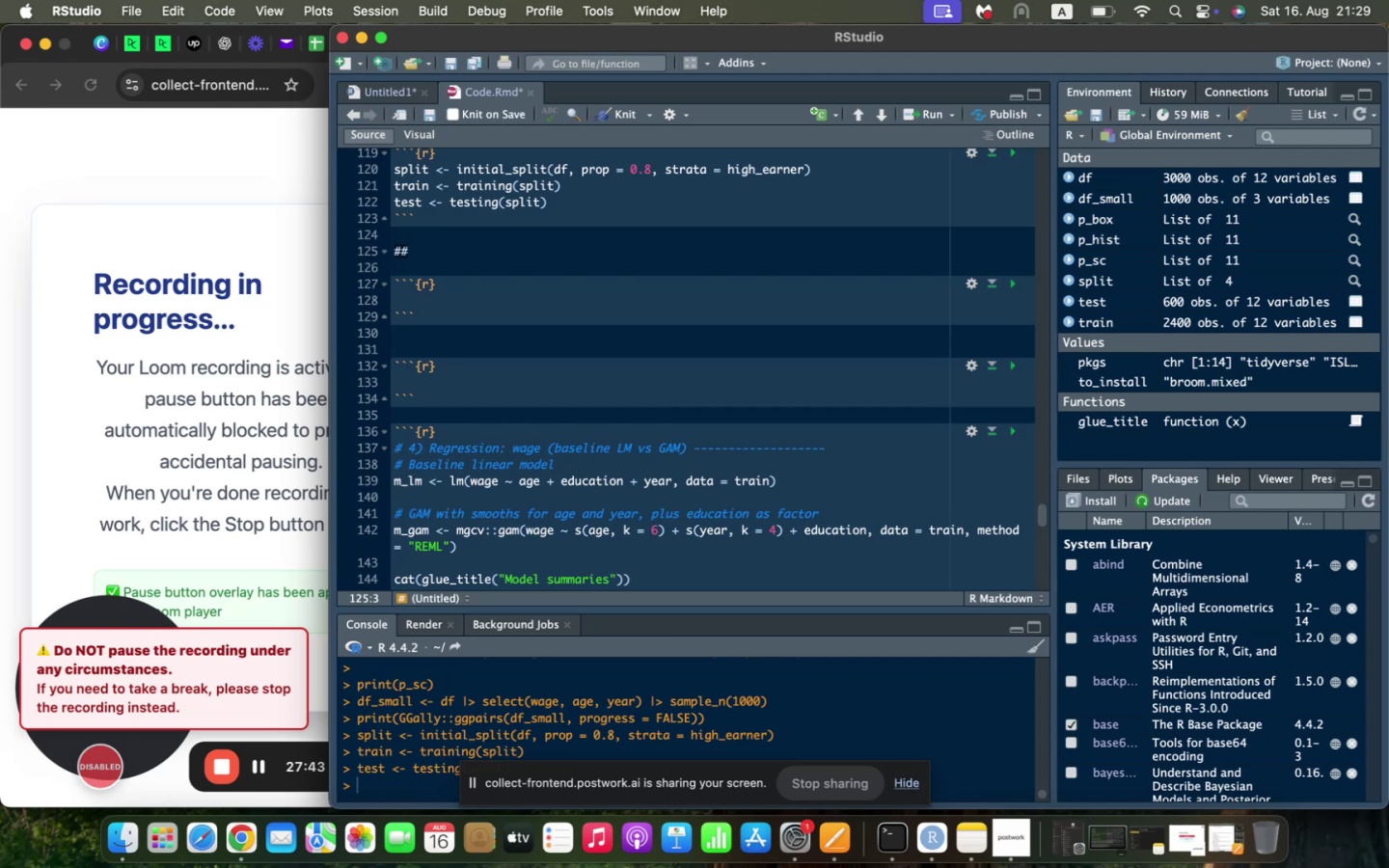 
key(Shift+3)
 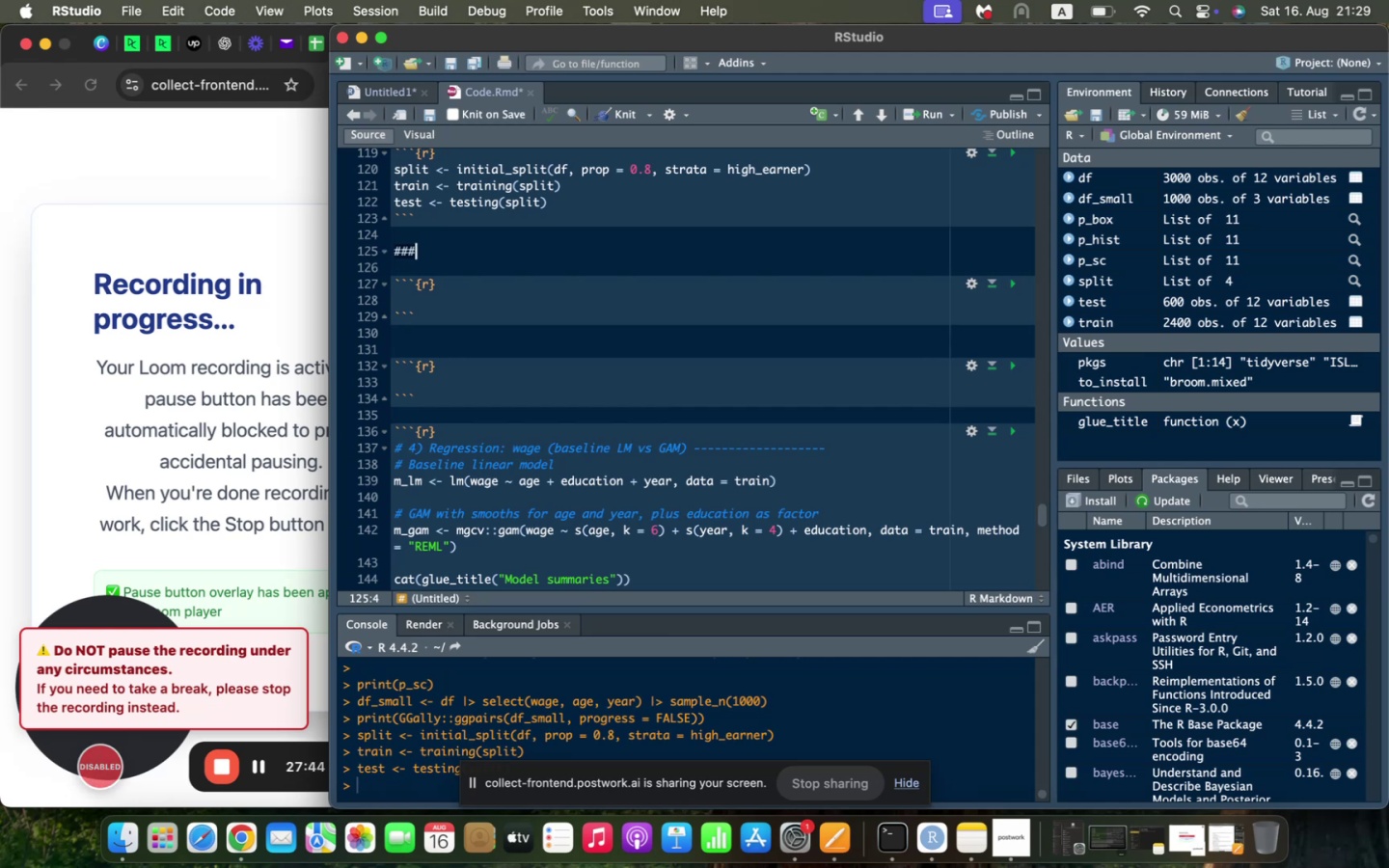 
key(Space)
 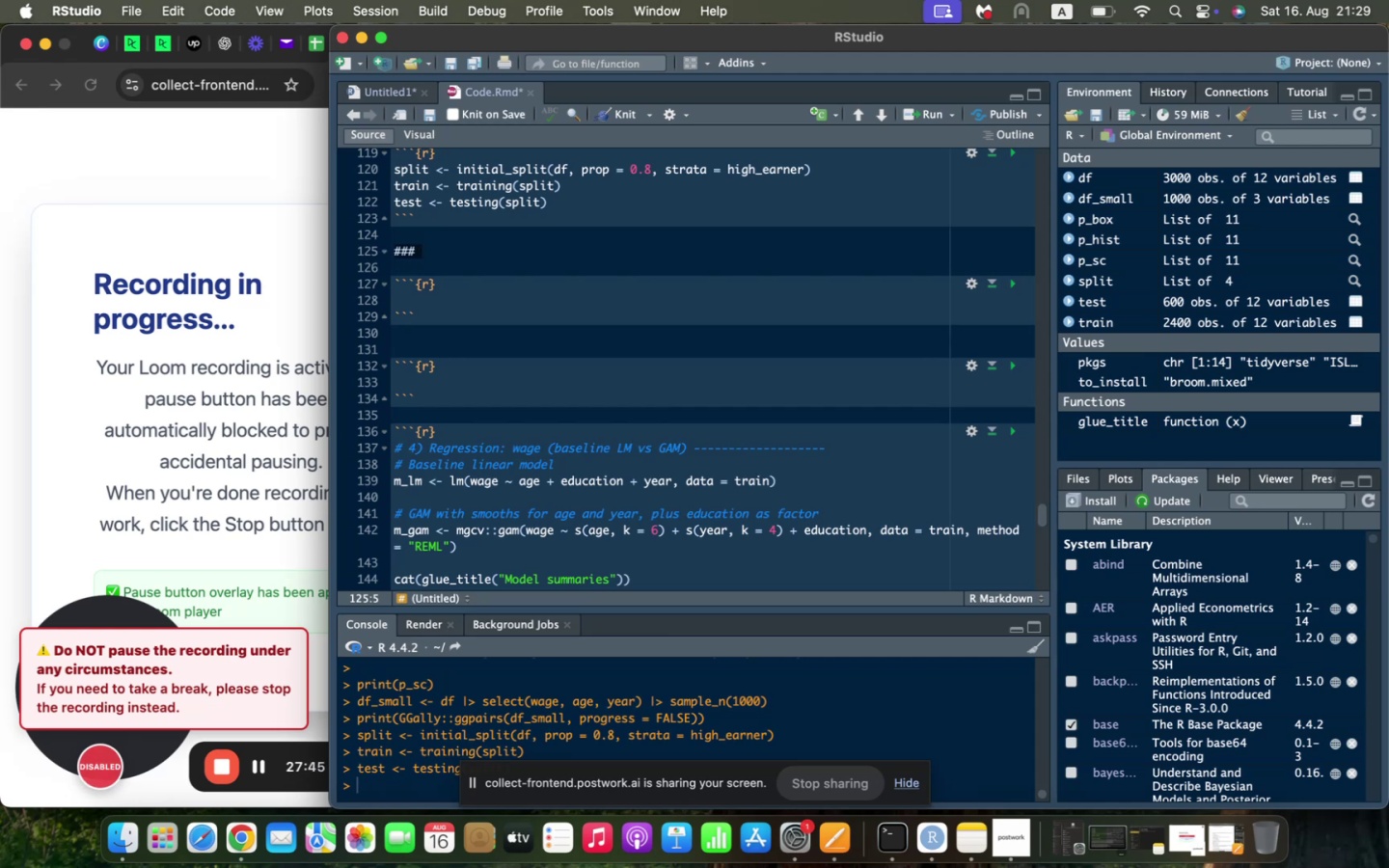 
hold_key(key=ShiftLeft, duration=1.49)
 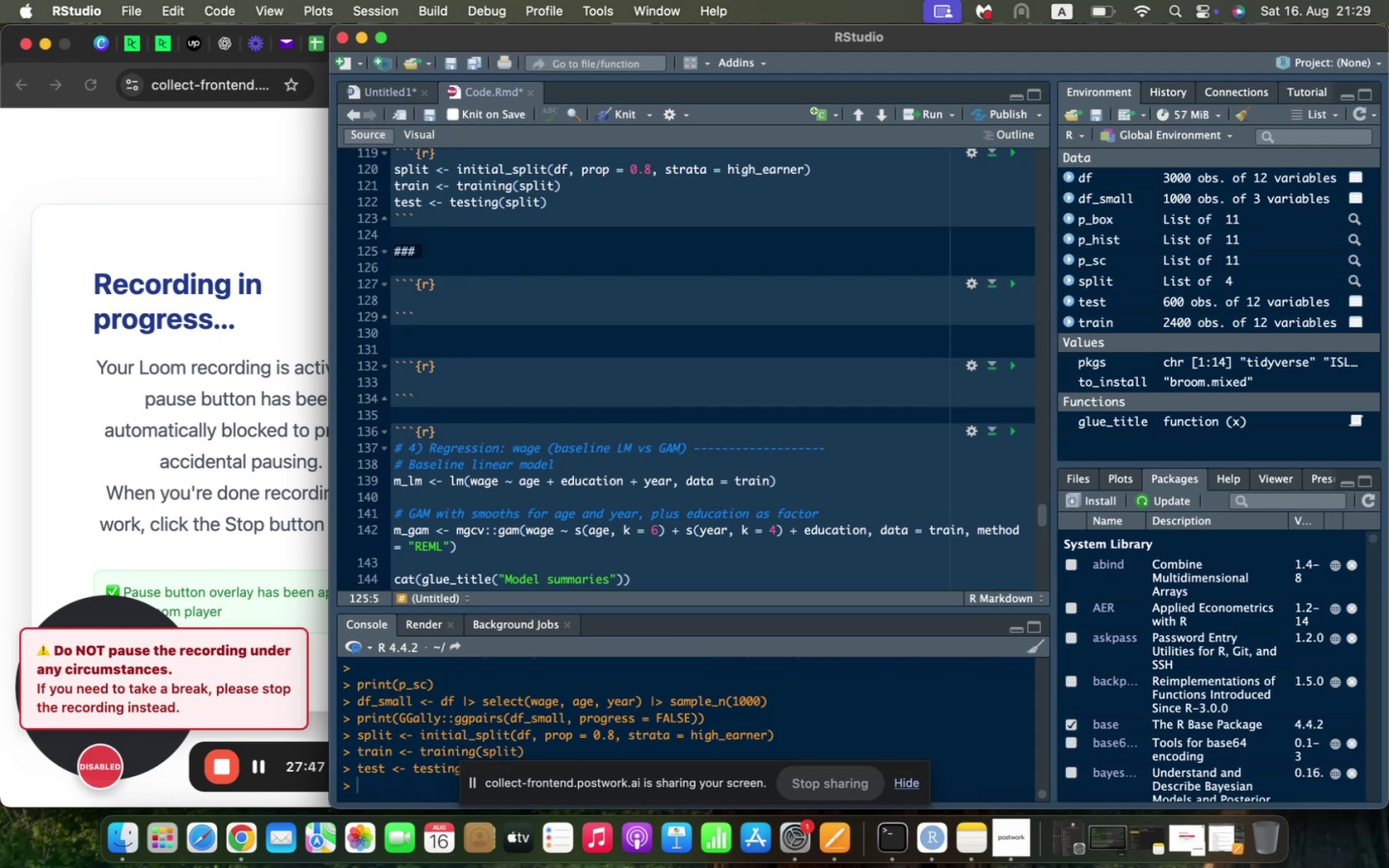 
hold_key(key=ShiftLeft, duration=2.47)
 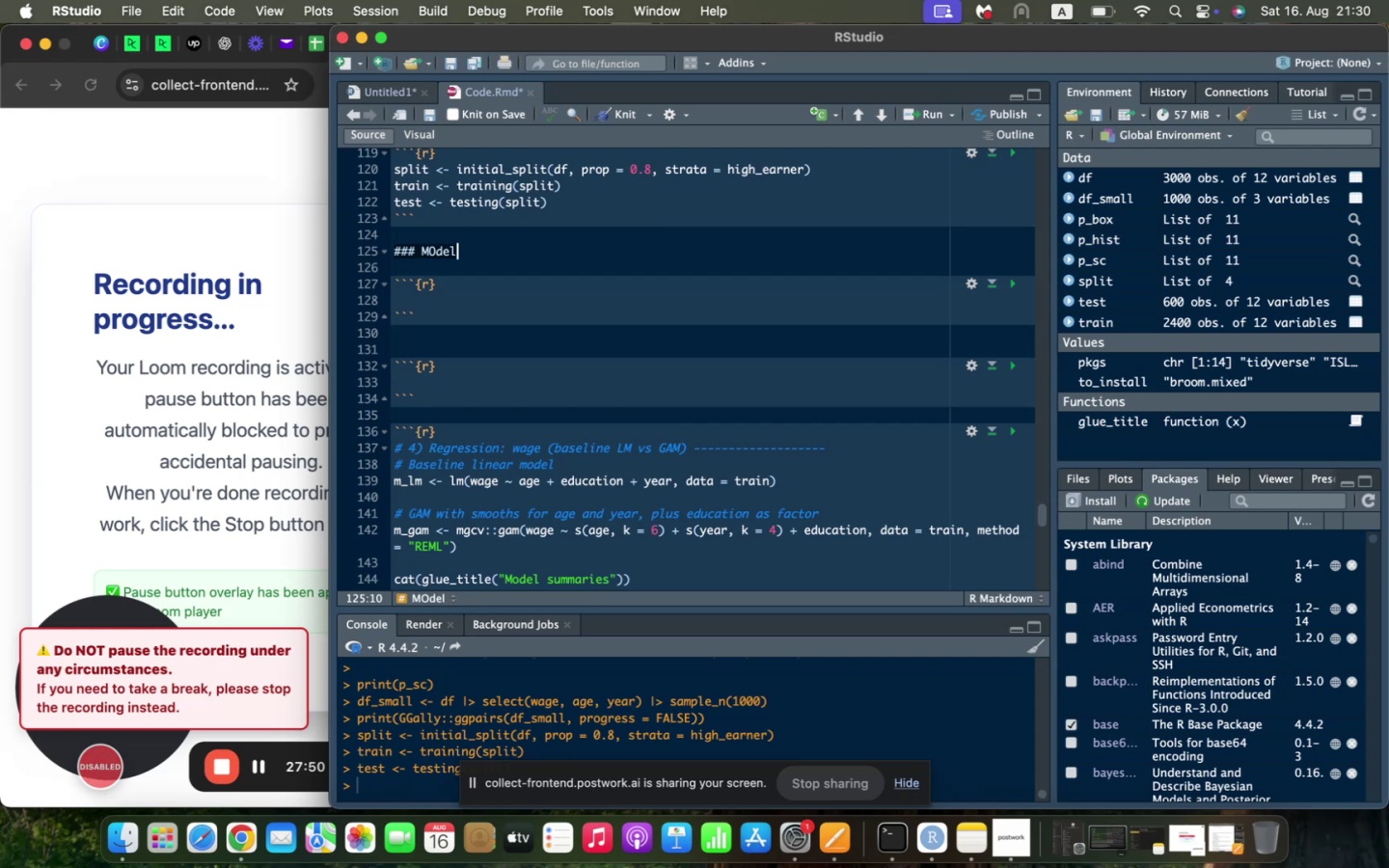 